 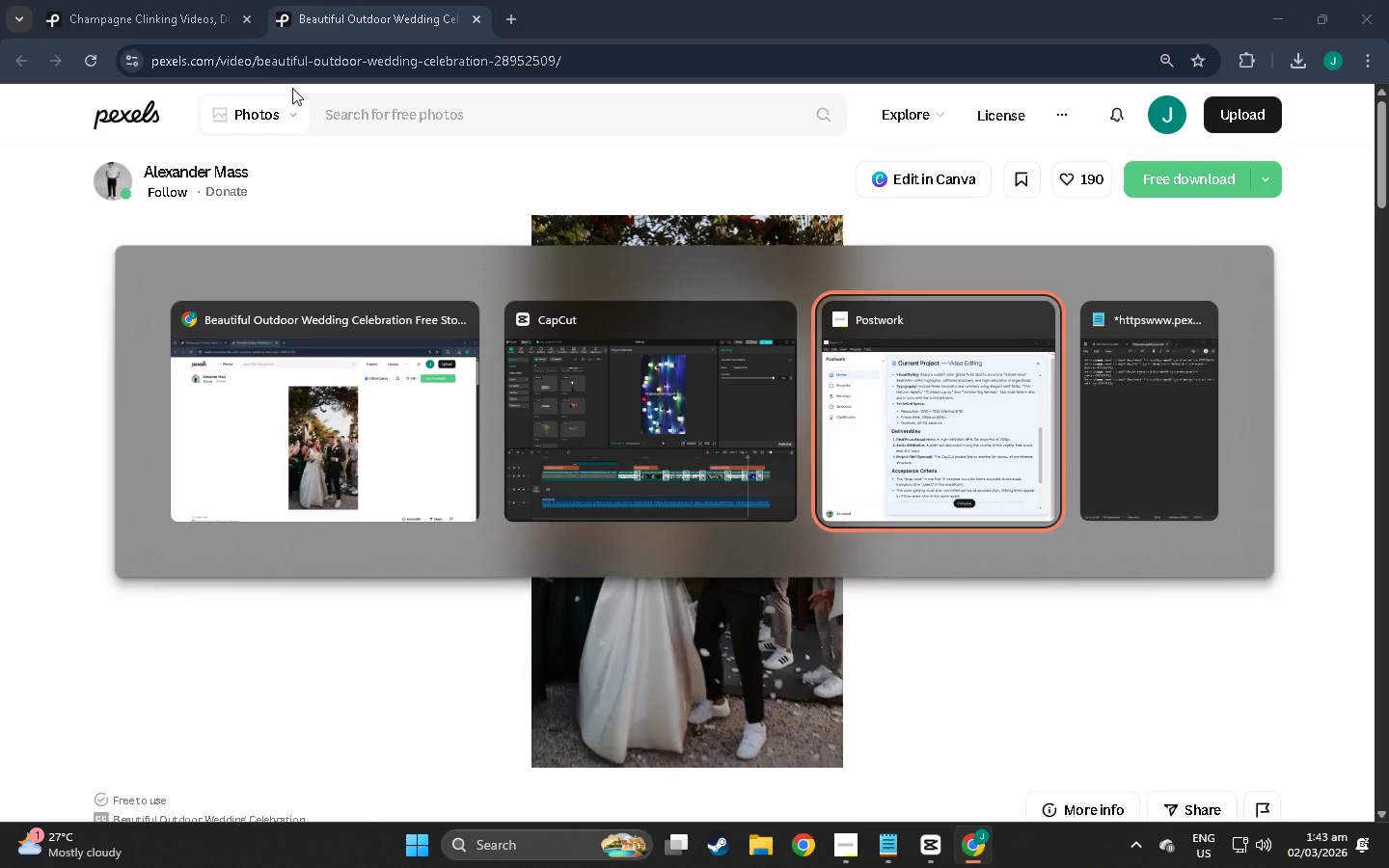 
key(Alt+Tab)
 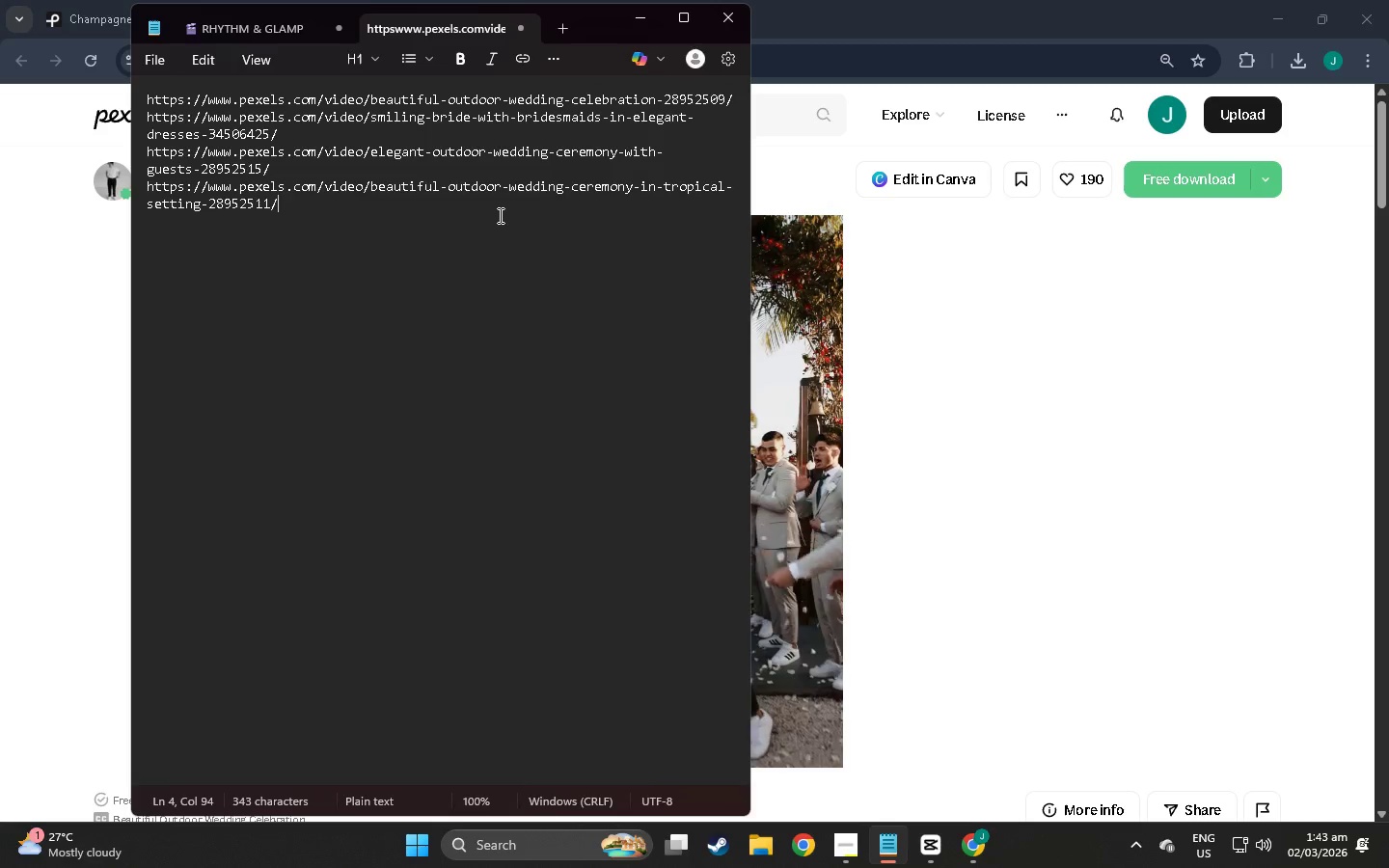 
key(Alt+Tab)
 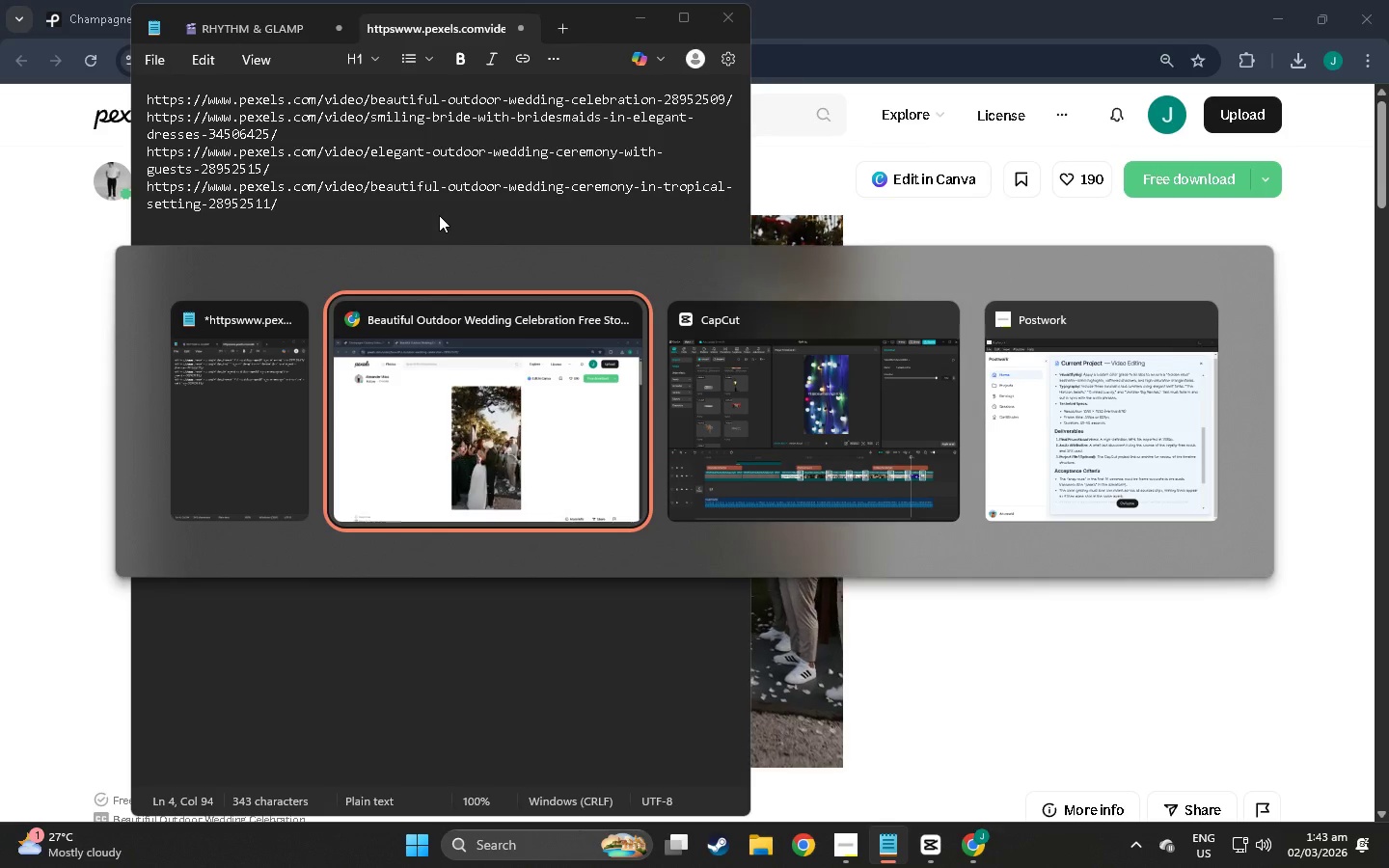 
key(Alt+Tab)
 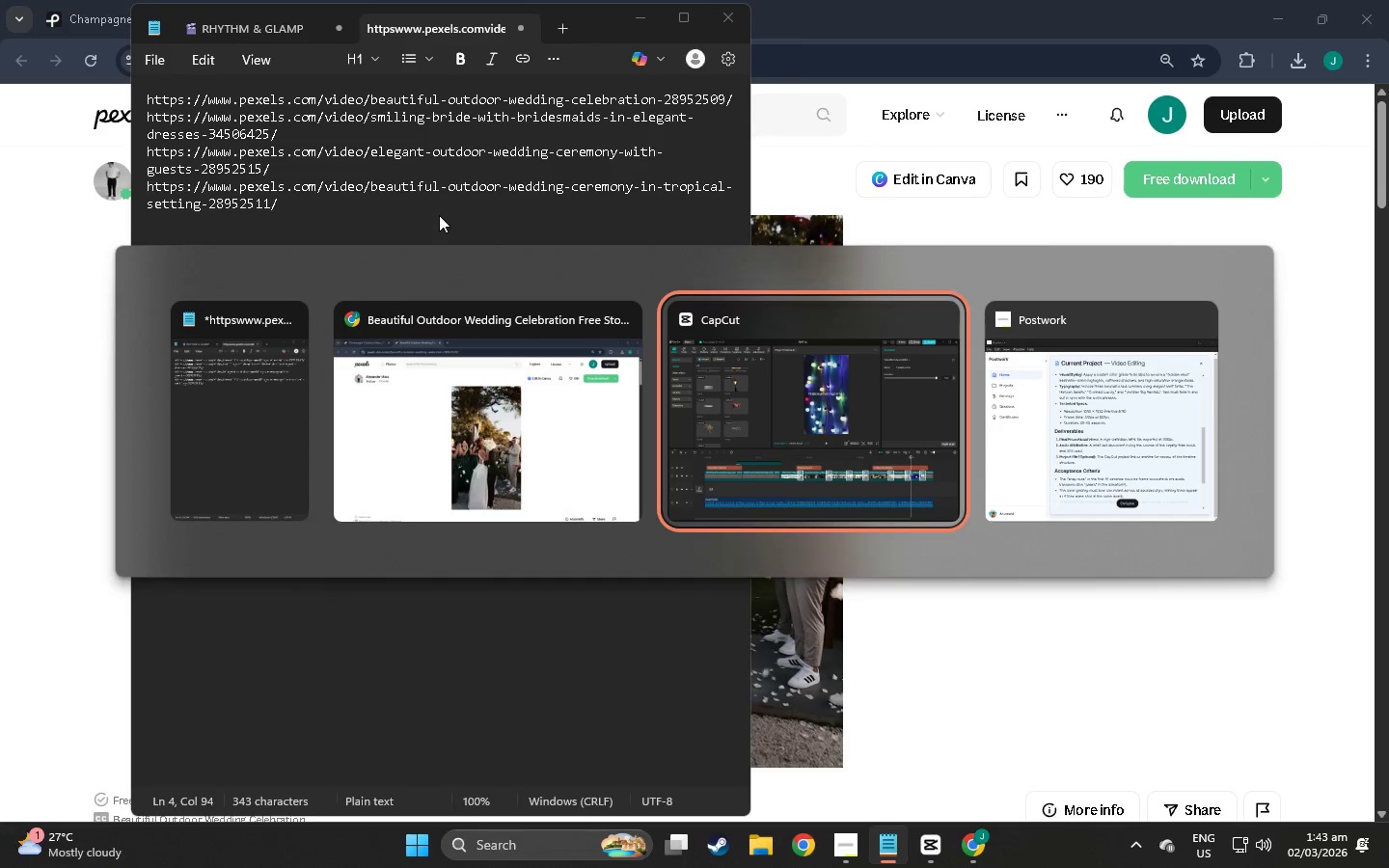 
key(Alt+Tab)
 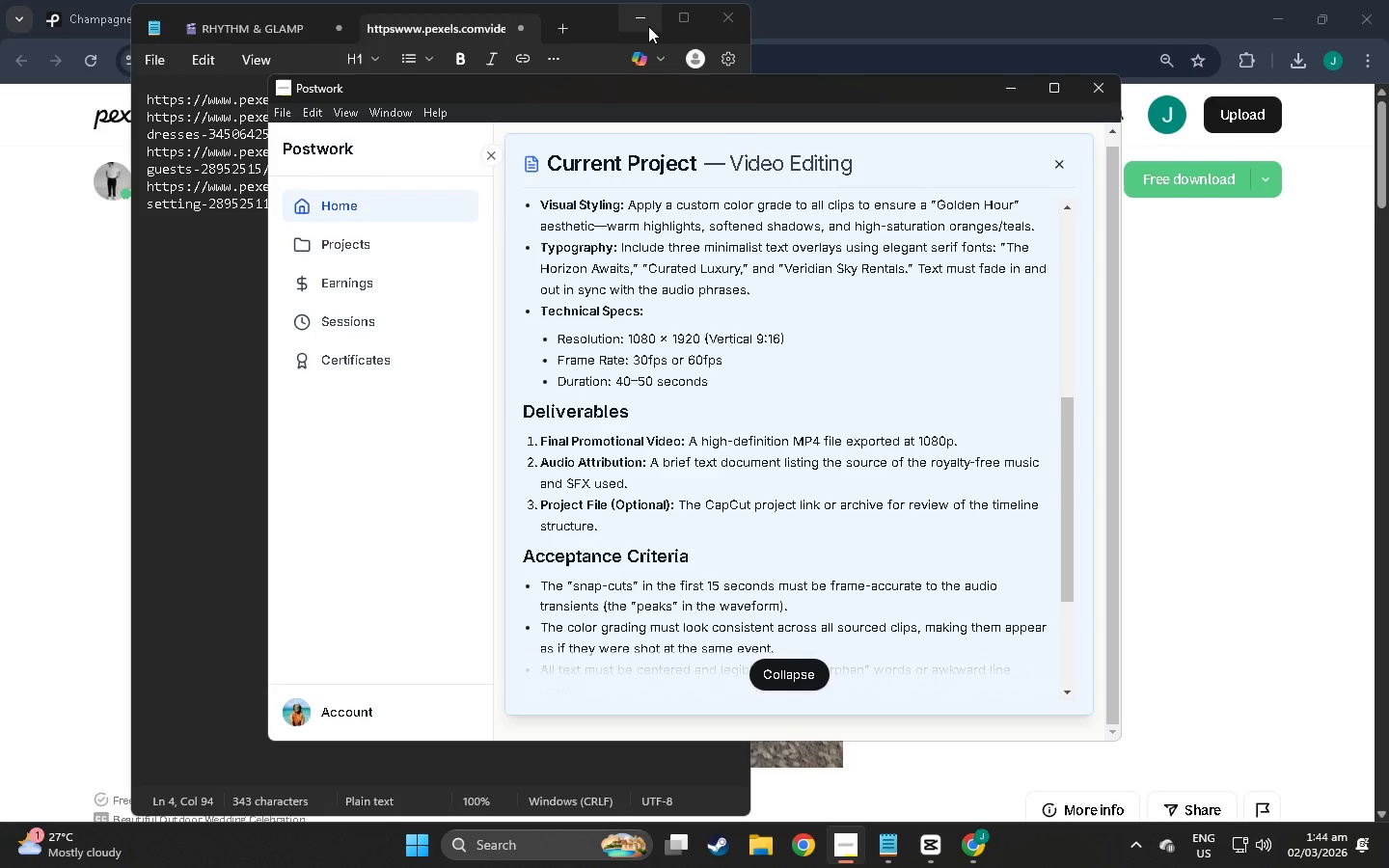 
left_click([646, 26])